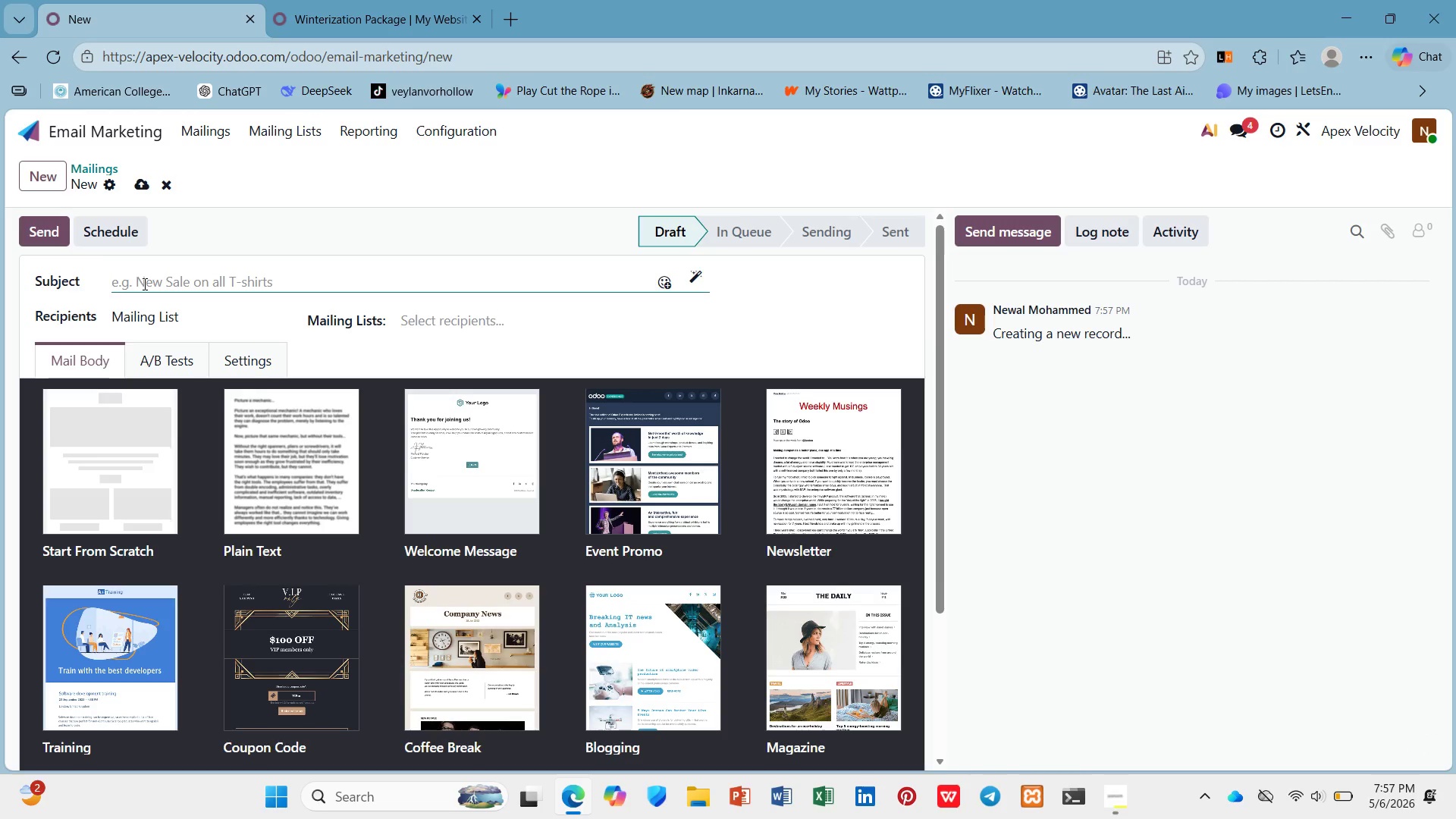 
key(Shift+4)
 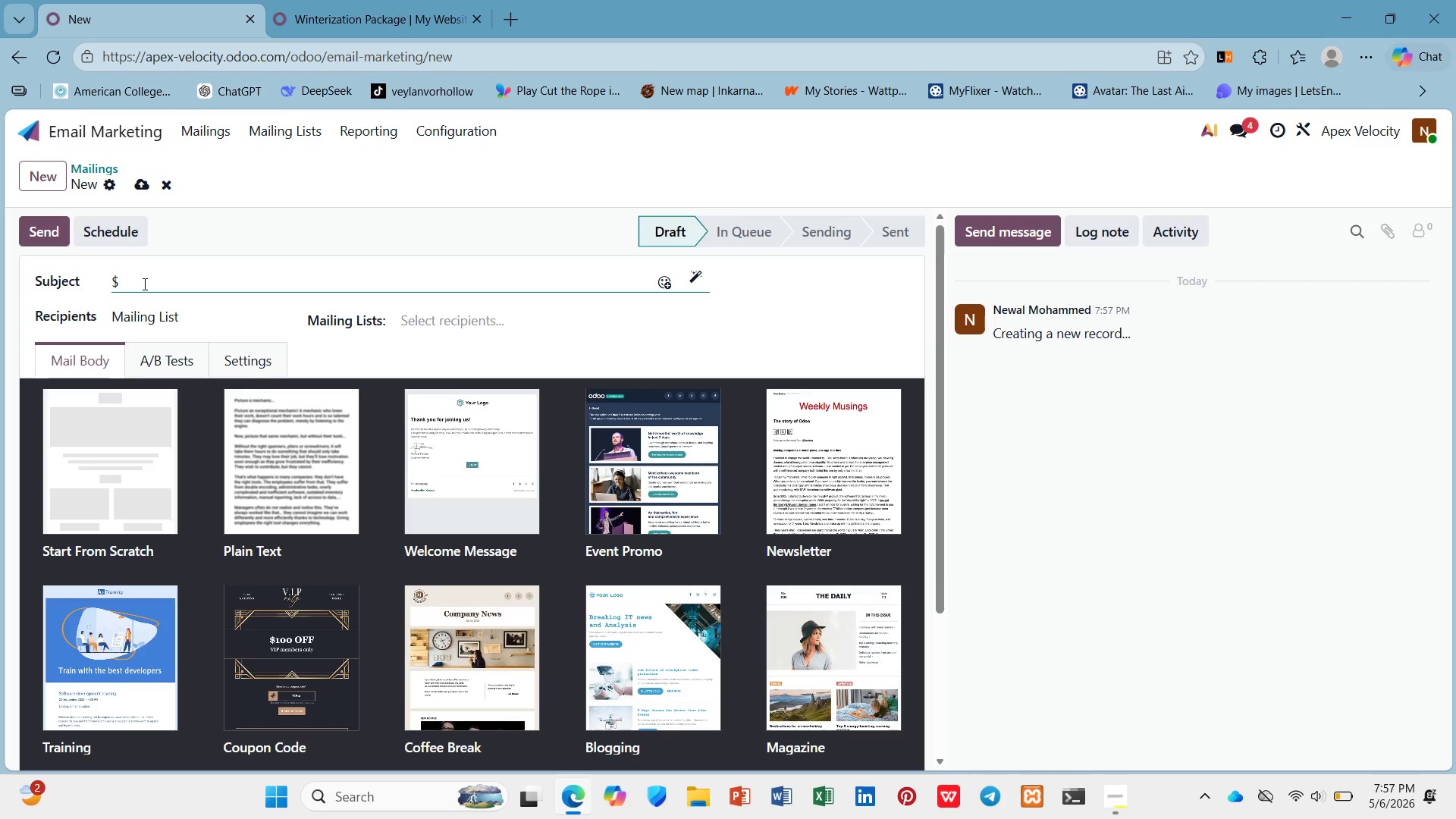 
hold_key(key=BracketLeft, duration=0.31)
 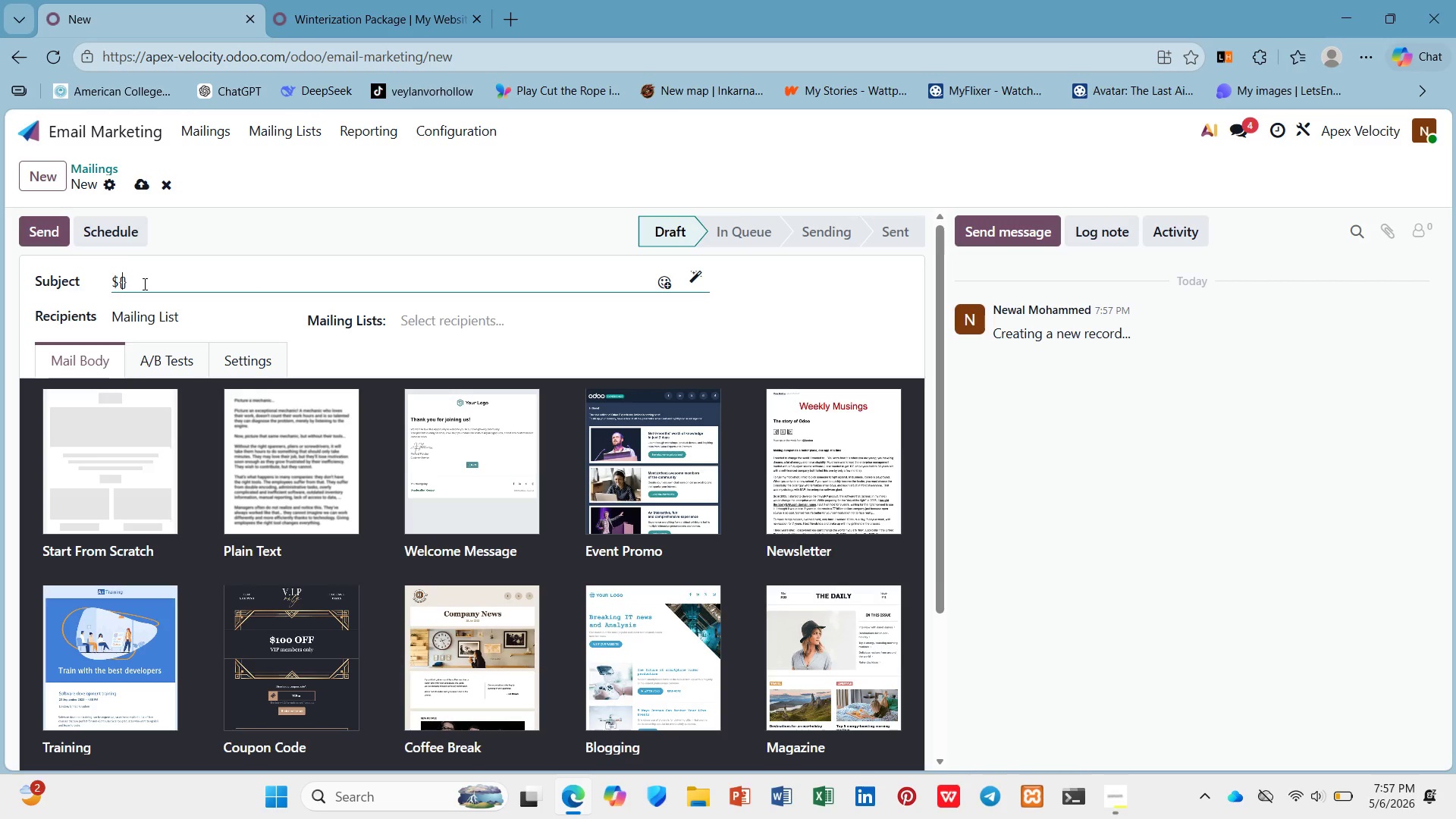 
key(Shift+BracketRight)
 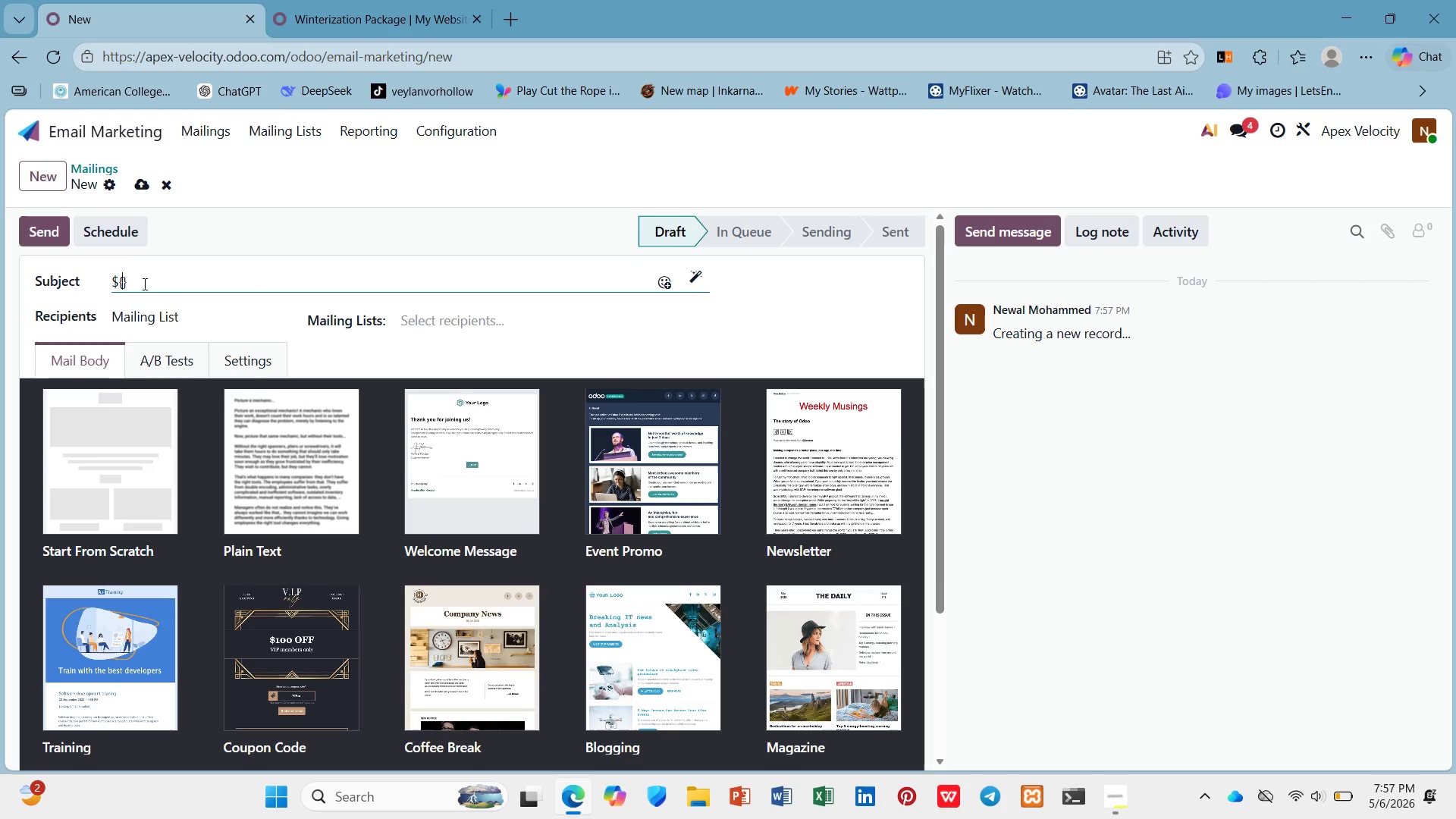 
key(ArrowLeft)
 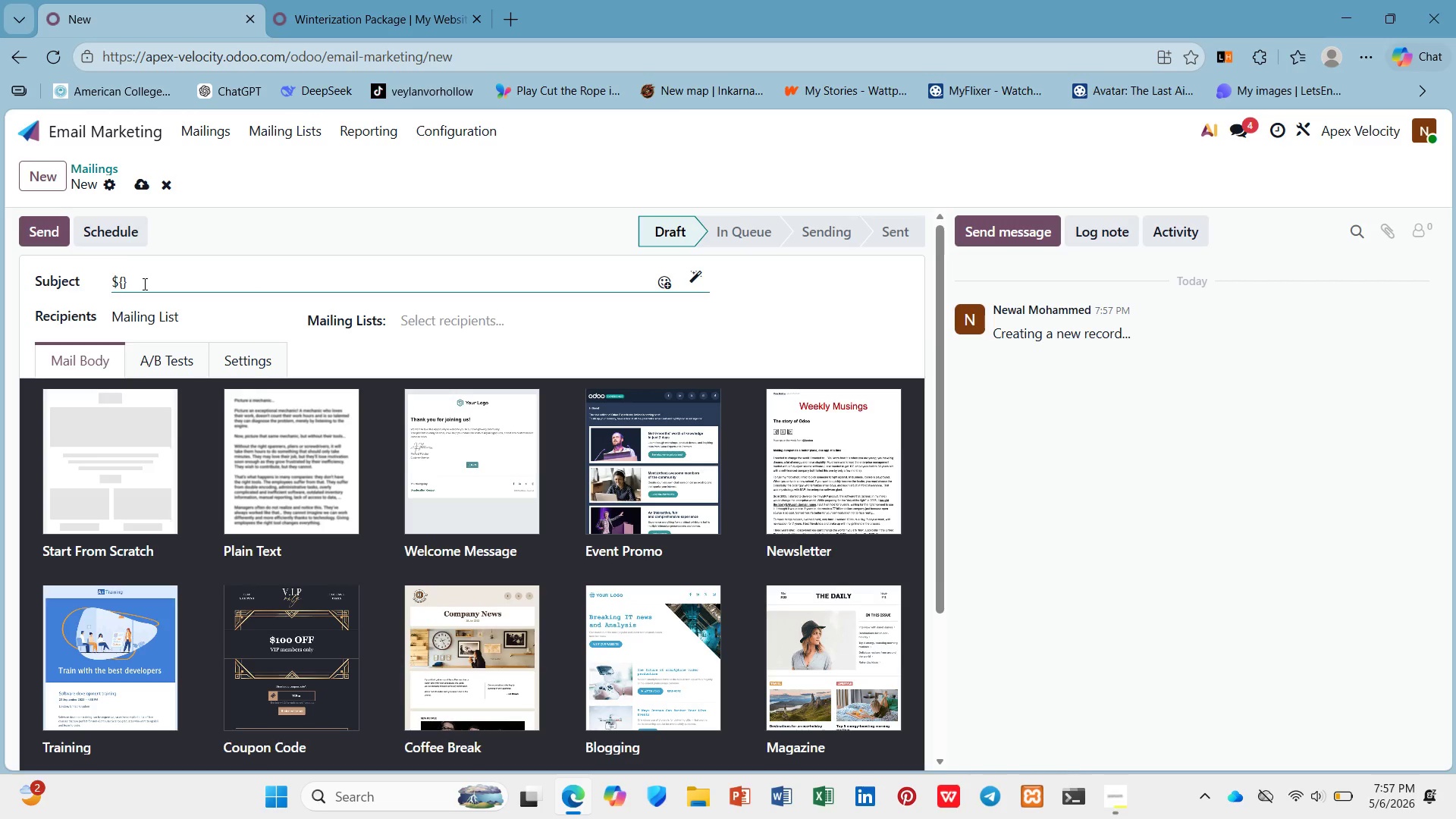 
type(object.name)
 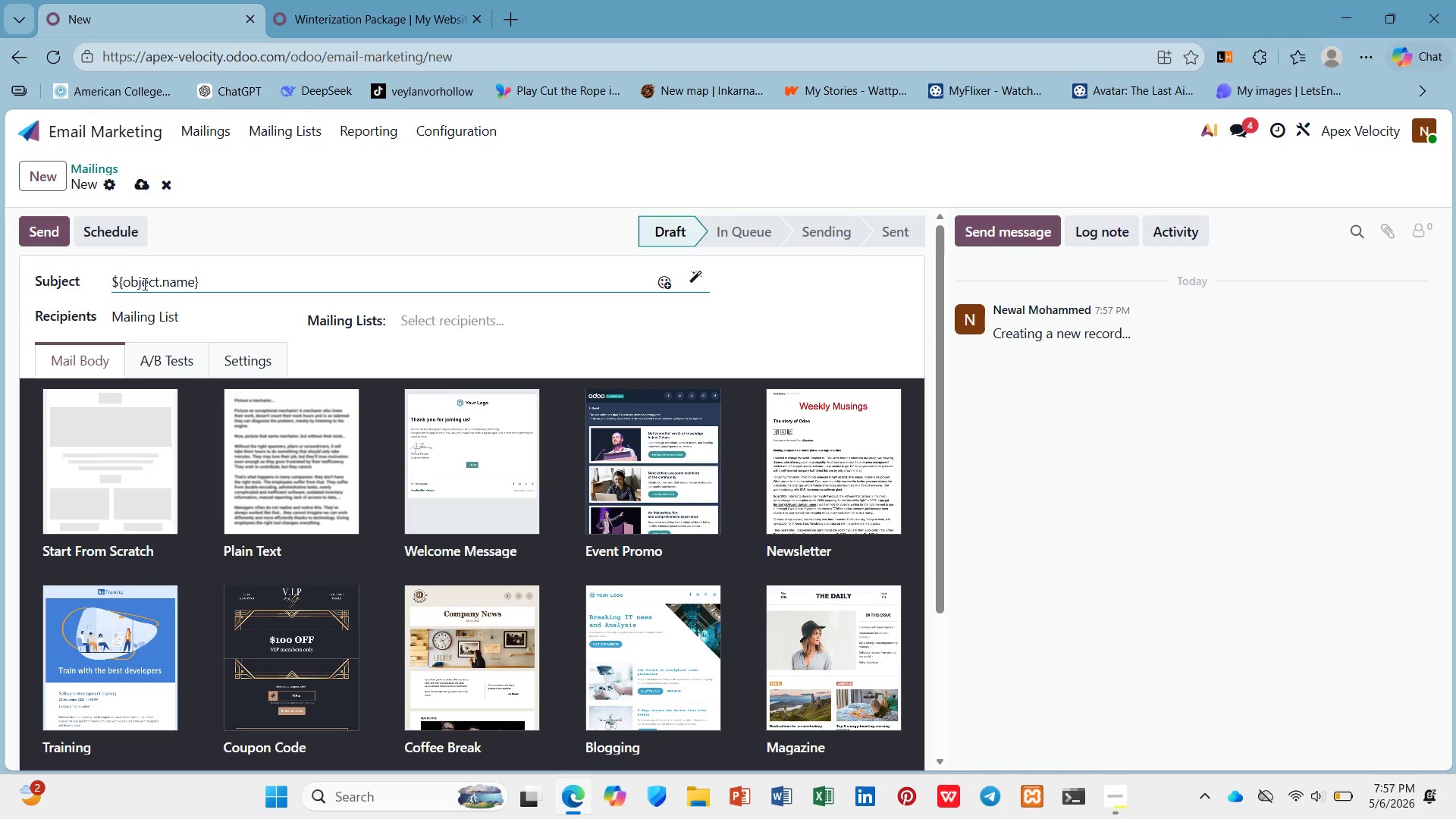 
key(ArrowDown)
 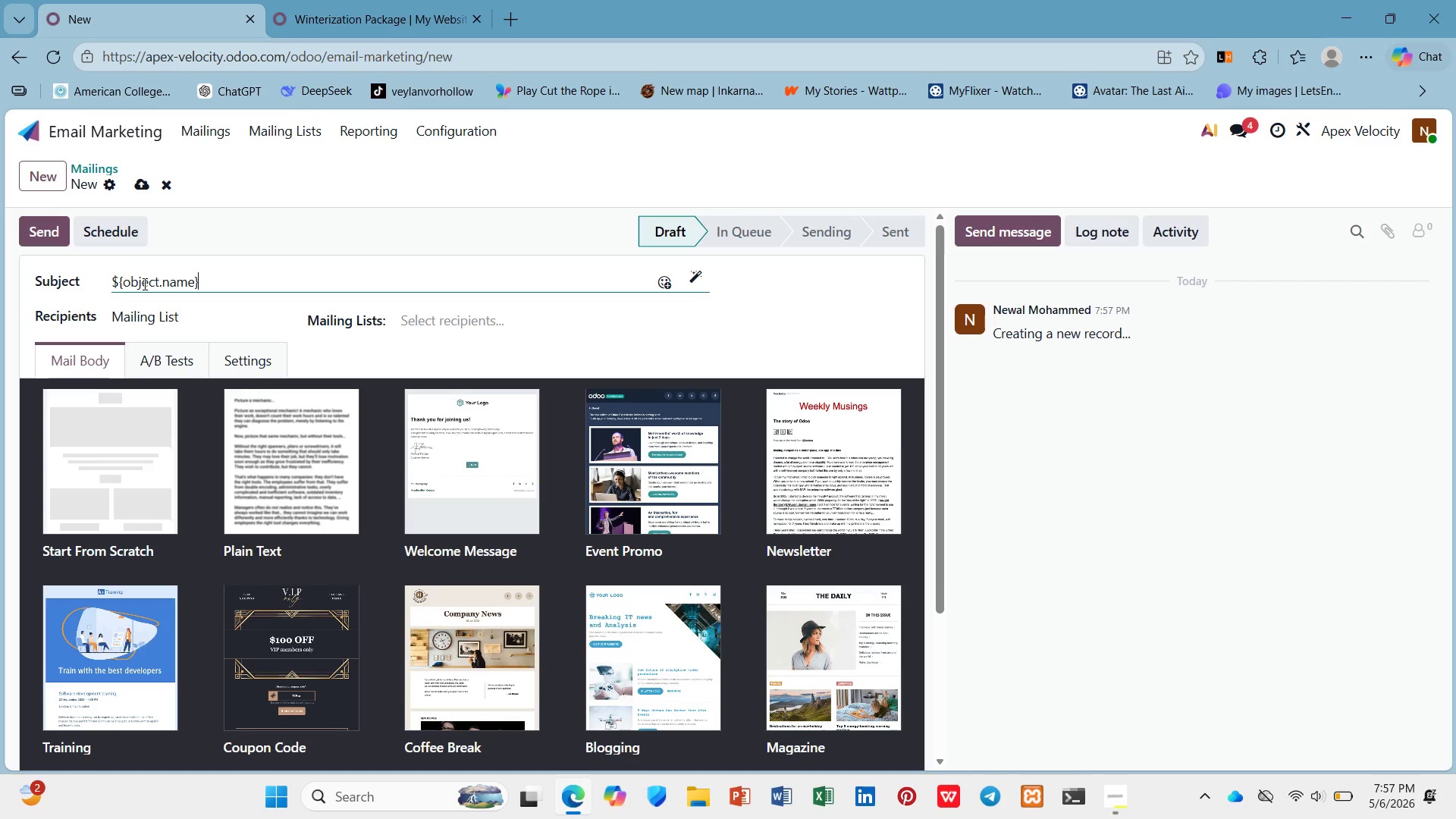 
key(ArrowDown)
 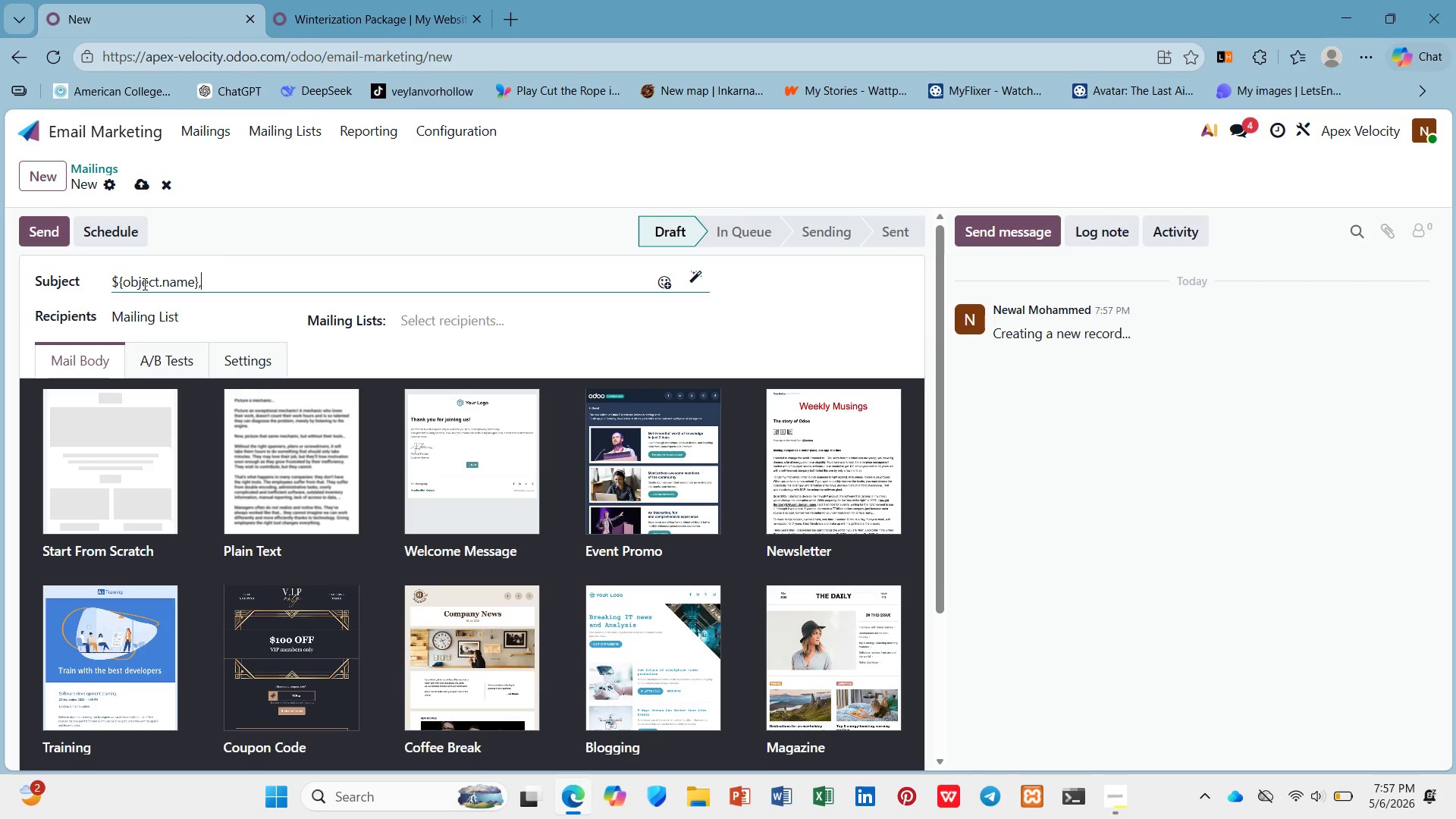 
type(, last)
 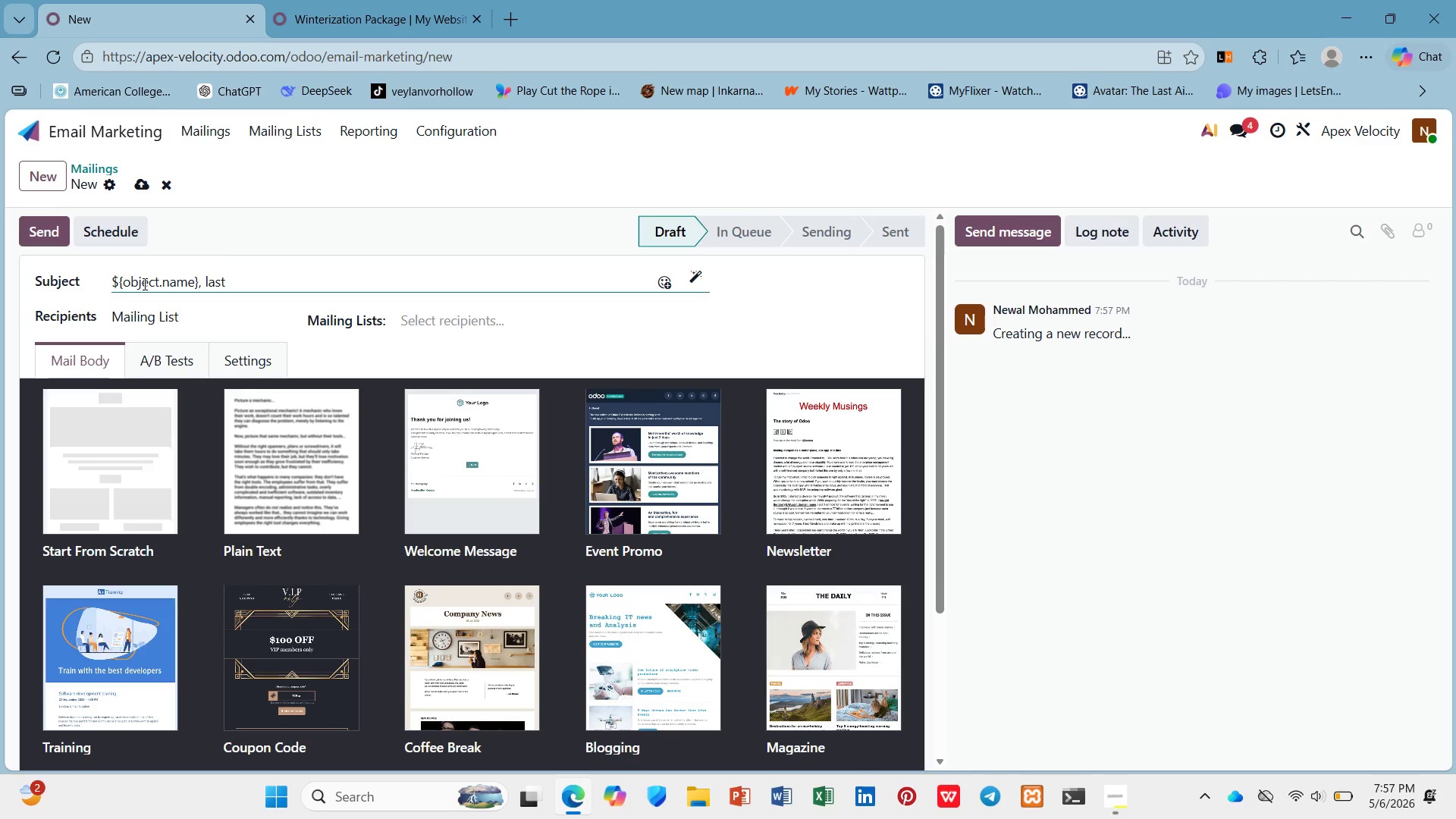 
wait(5.31)
 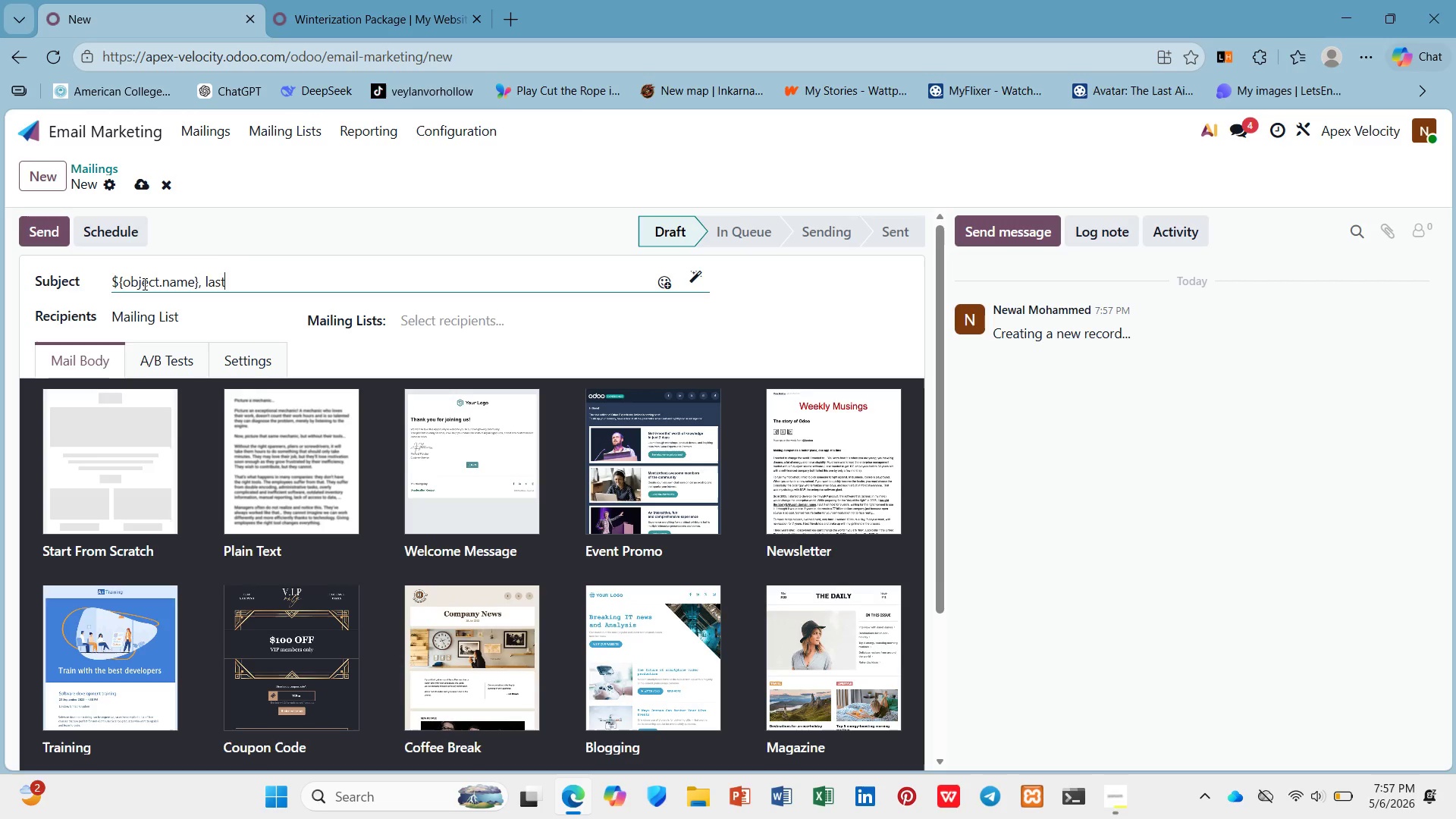 
left_click([1111, 800])